 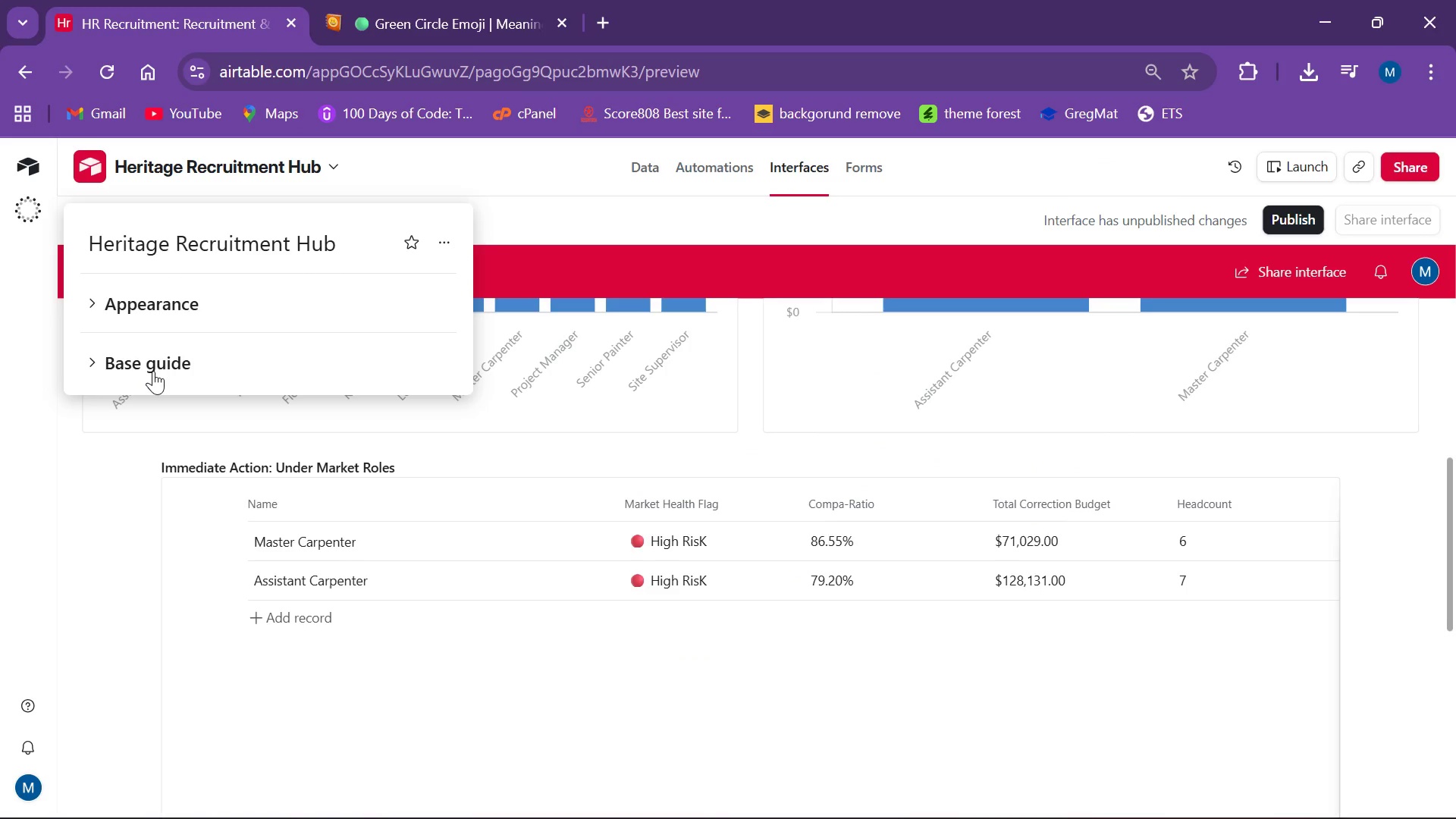 
left_click([177, 418])
 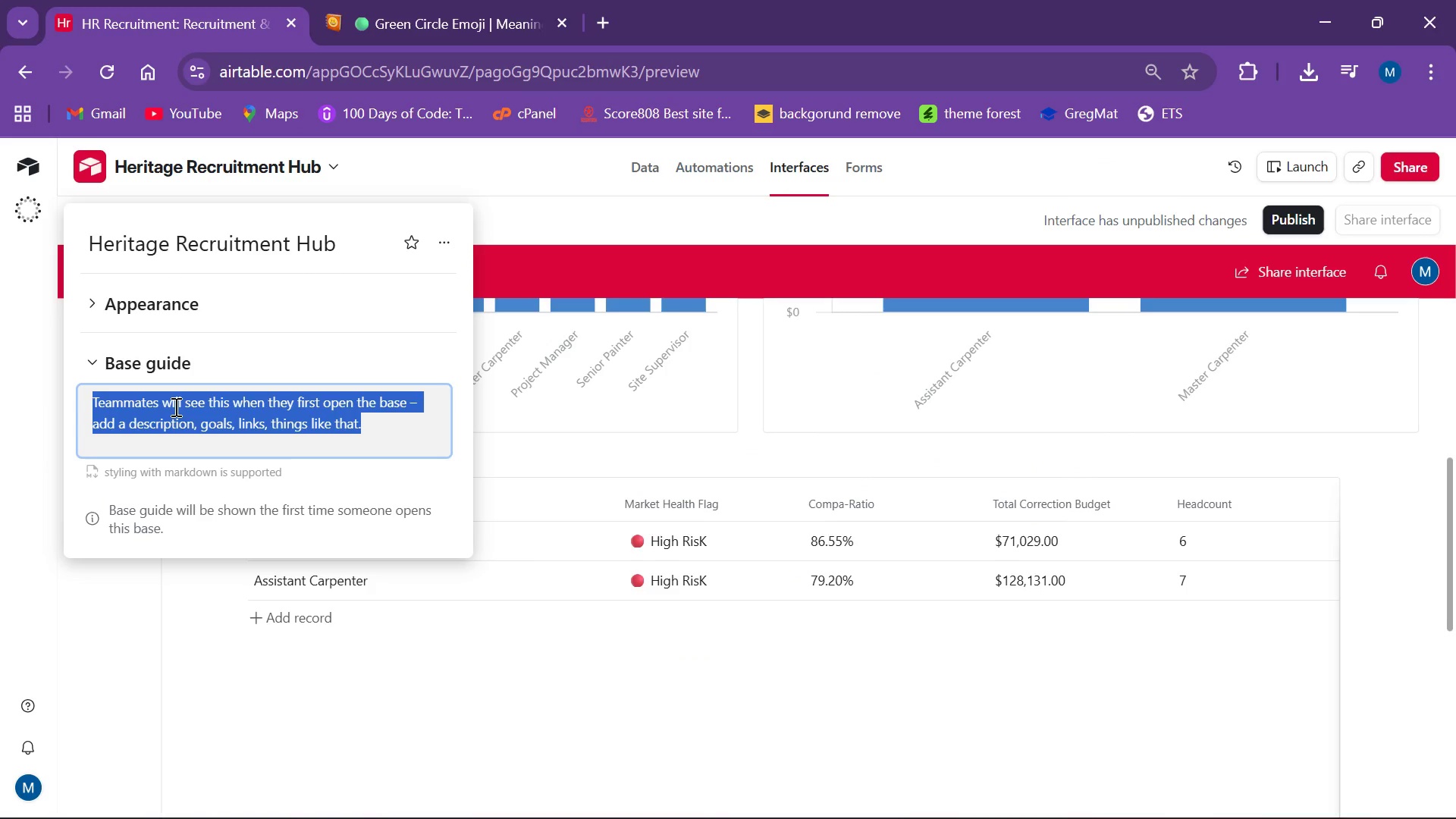 
wait(7.53)
 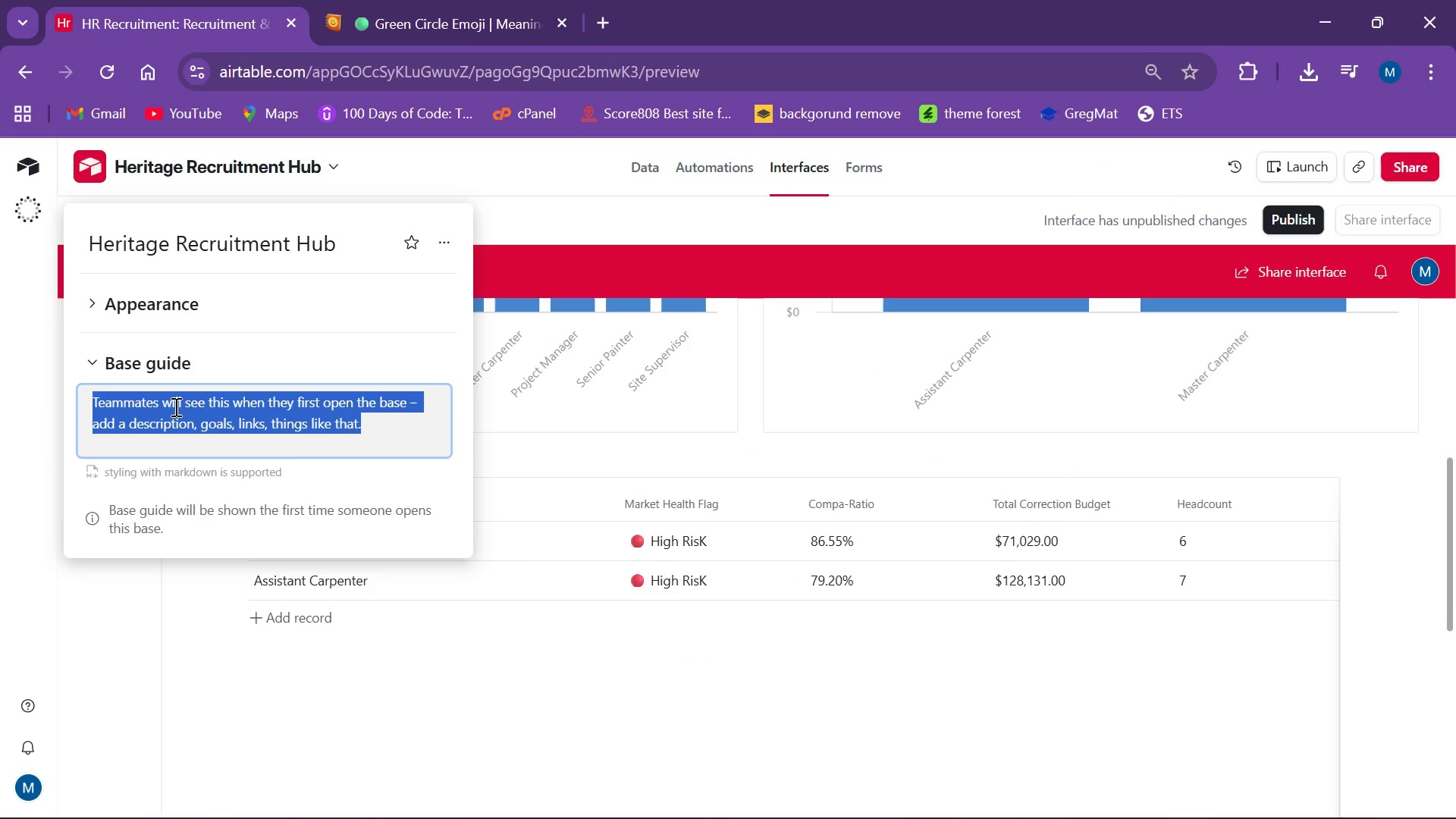 
type(This Syatem is a linked )
key(Backspace)
key(Backspace)
key(Backspace)
key(Backspace)
key(Backspace)
key(Backspace)
key(Backspace)
key(Backspace)
key(Backspace)
key(Backspace)
key(Backspace)
key(Backspace)
key(Backspace)
key(Backspace)
key(Backspace)
key(Backspace)
type(ste)
key(Backspace)
key(Backspace)
key(Backspace)
key(Backspace)
type(stem Is aLinke)
key(Backspace)
key(Backspace)
key(Backspace)
key(Backspace)
key(Backspace)
type( Linked Recro)
key(Backspace)
key(Backspace)
type(ord architecture between the position lin)
key(Backspace)
type(br)
 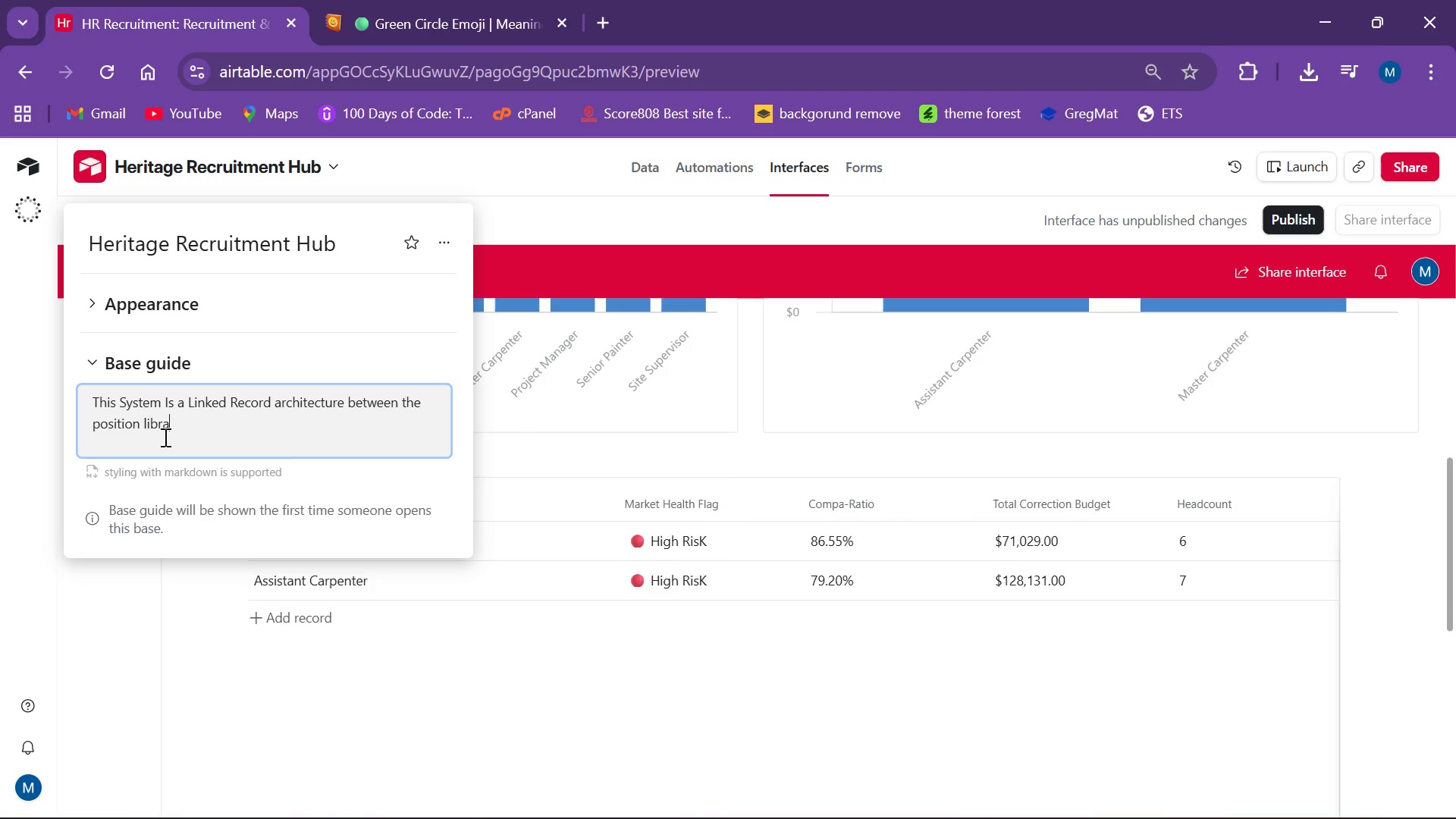 
type(ary and market benchmarks to  calculate real-time pay gaps. the C)
key(Backspace)
key(Backspace)
key(Backspace)
key(Backspace)
key(Backspace)
type(The Compa-T)
key(Backspace)
type(Ratio formula)
 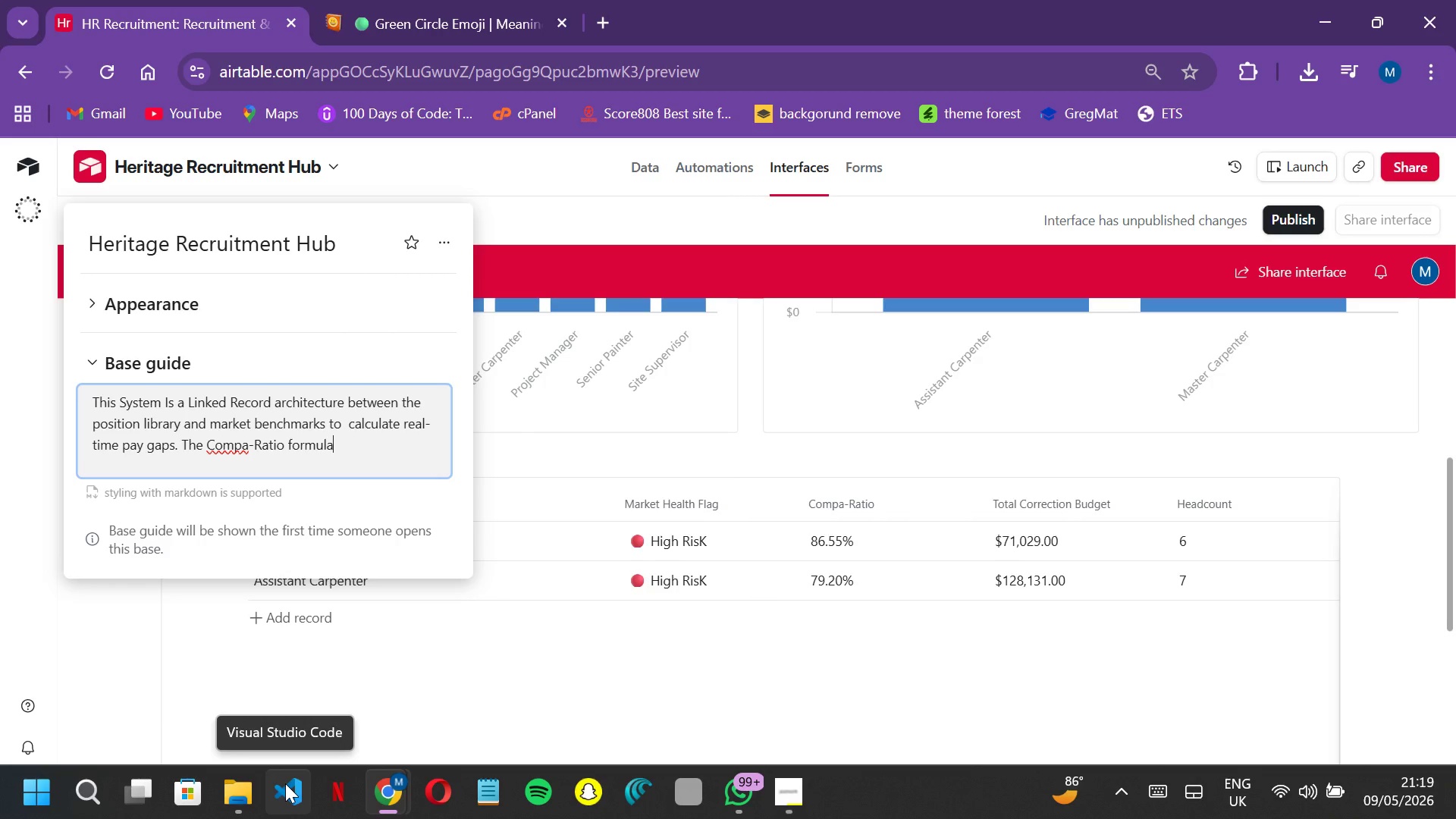 
wait(34.0)
 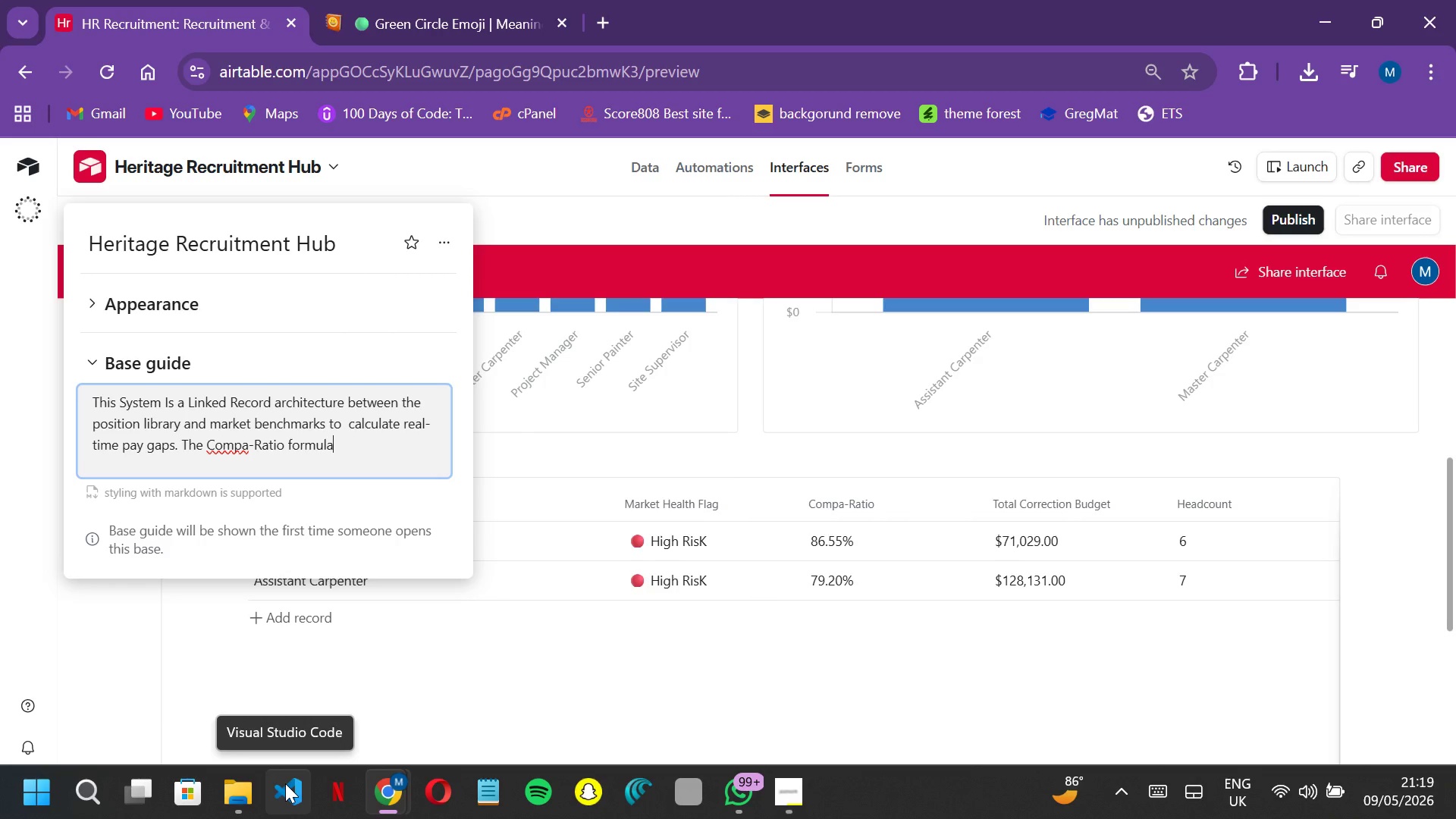 
left_click([727, 805])